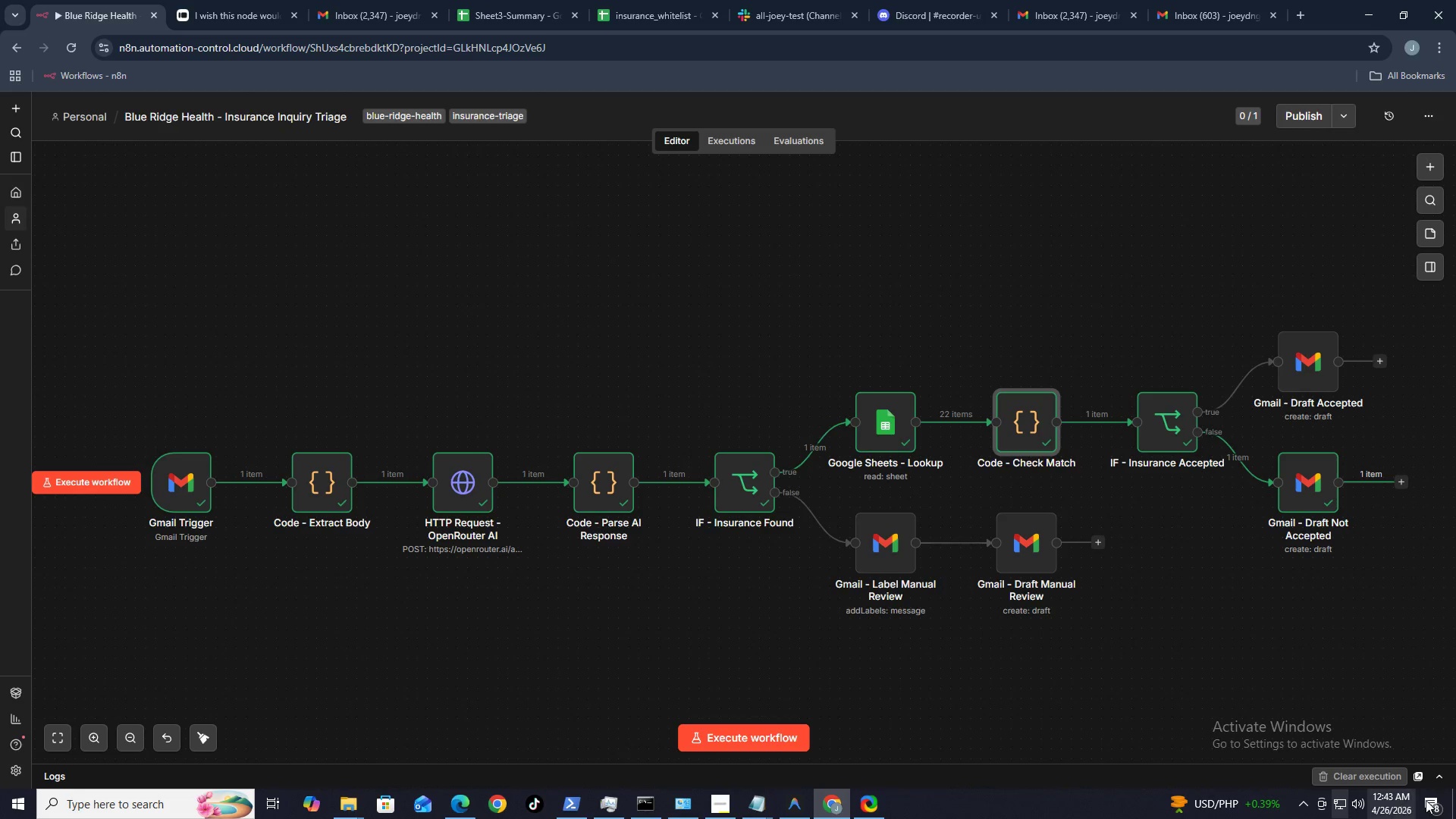 
mouse_move([92, 472])
 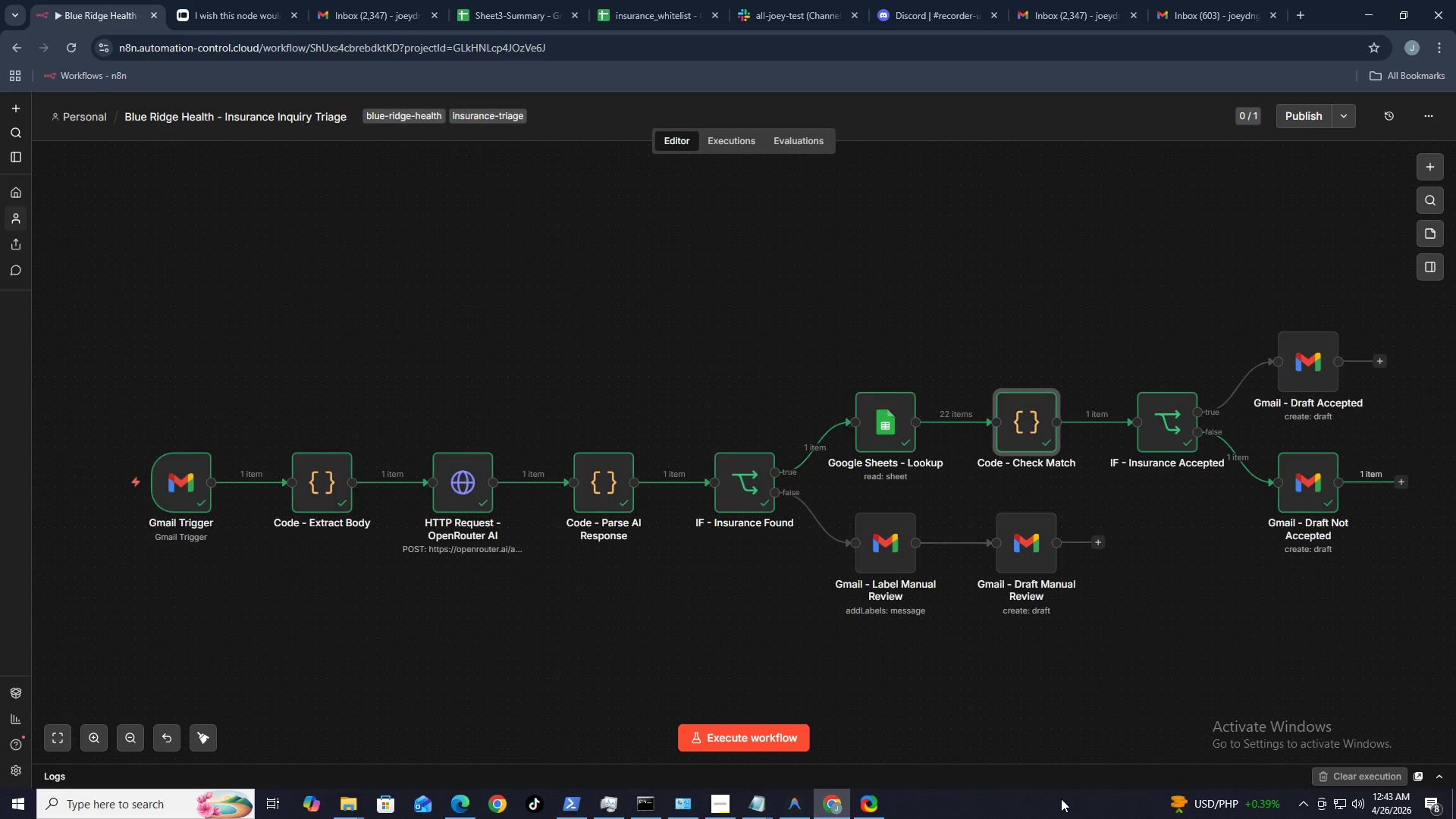 
mouse_move([55, 457])
 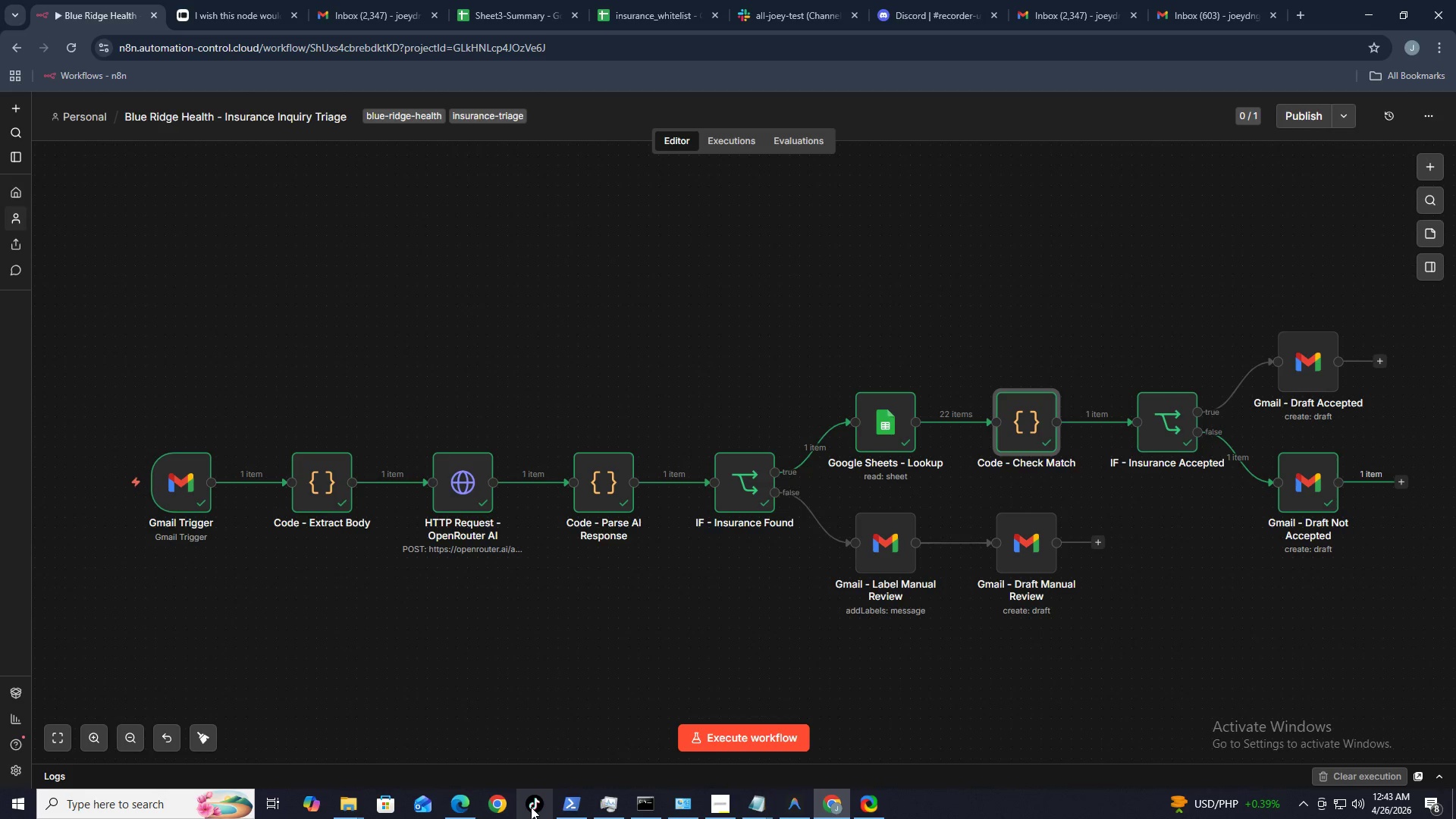 
mouse_move([114, 496])
 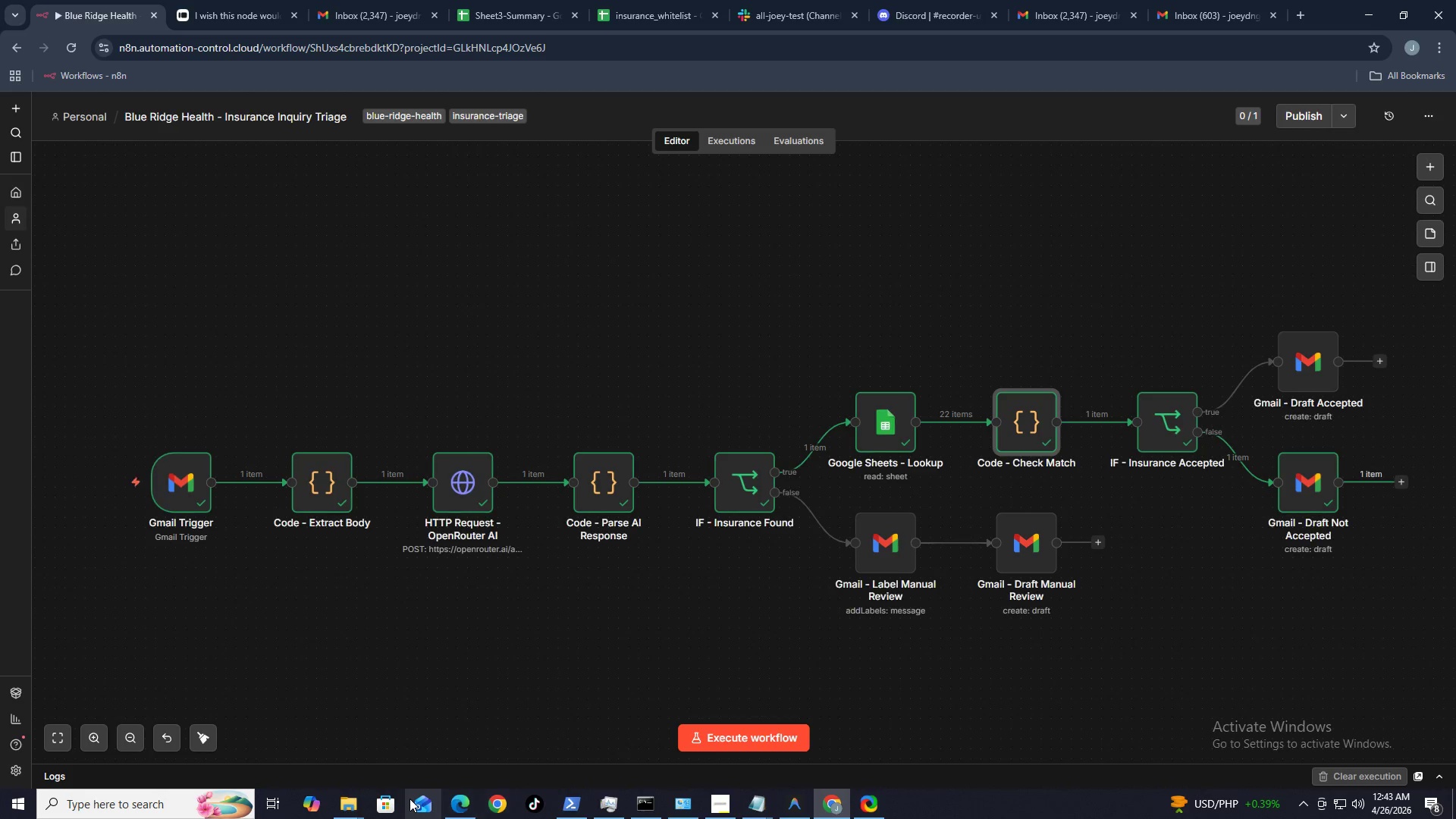 
mouse_move([99, 488])
 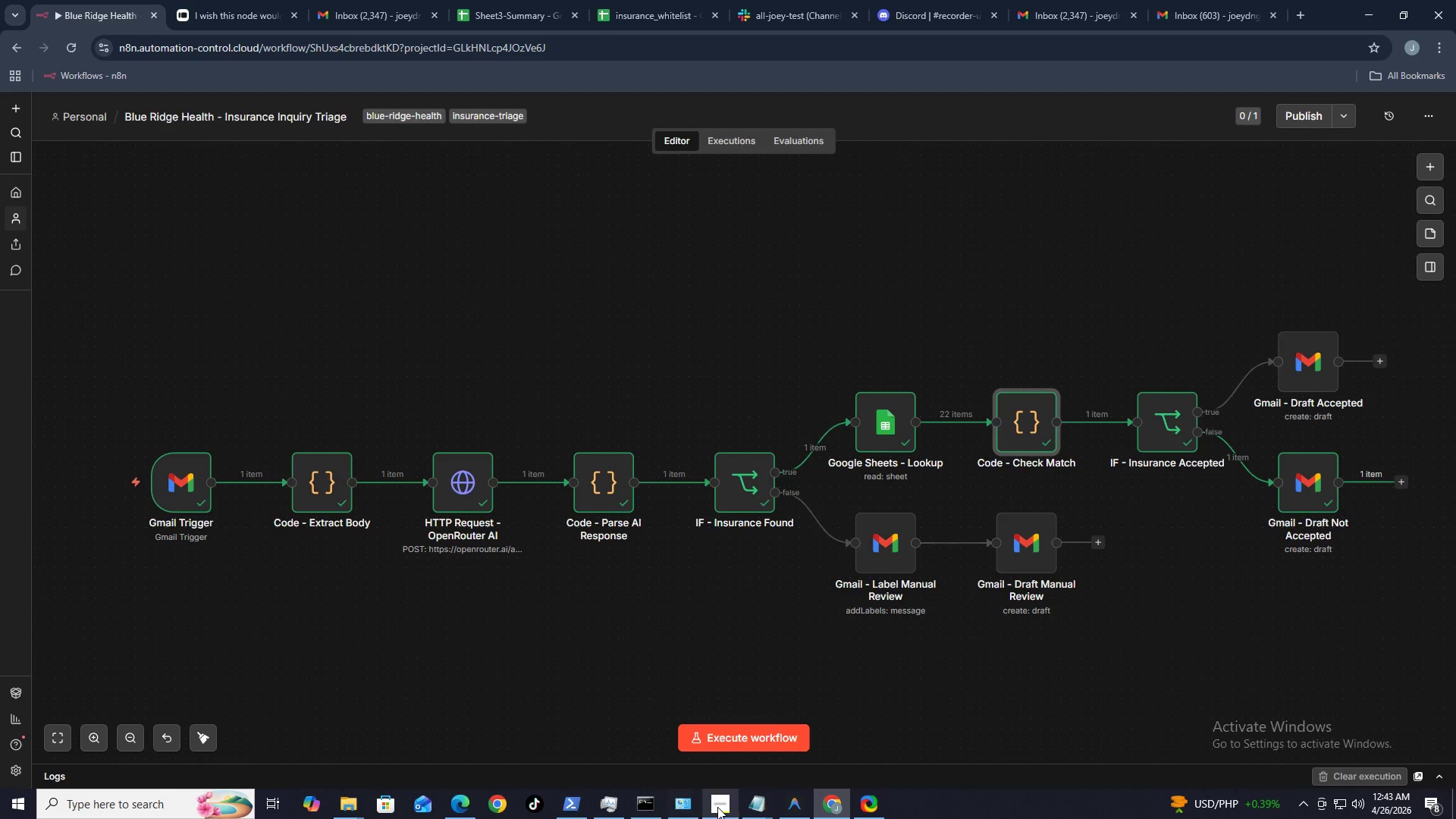 
mouse_move([95, 468])
 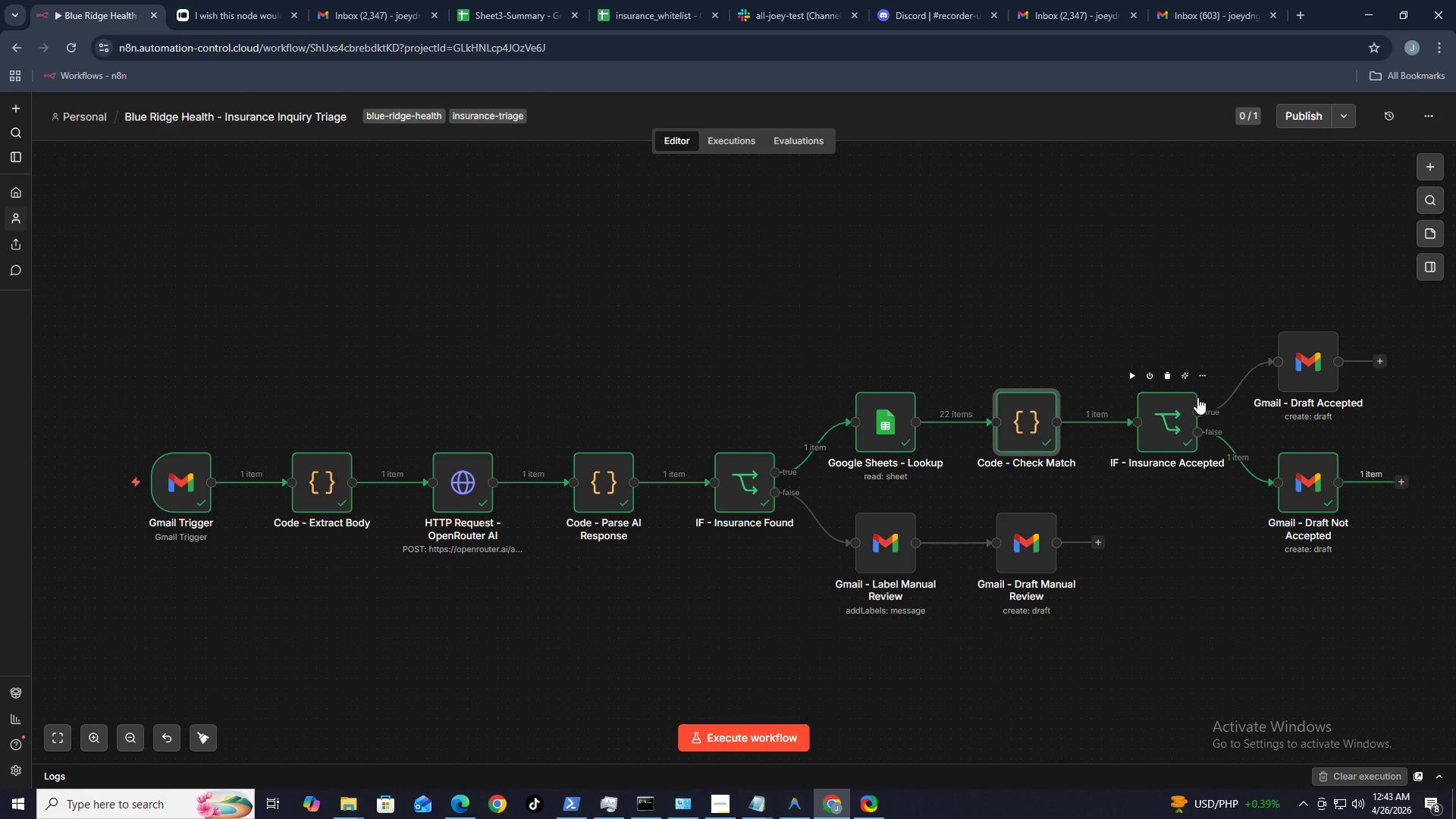 
wait(14.41)
 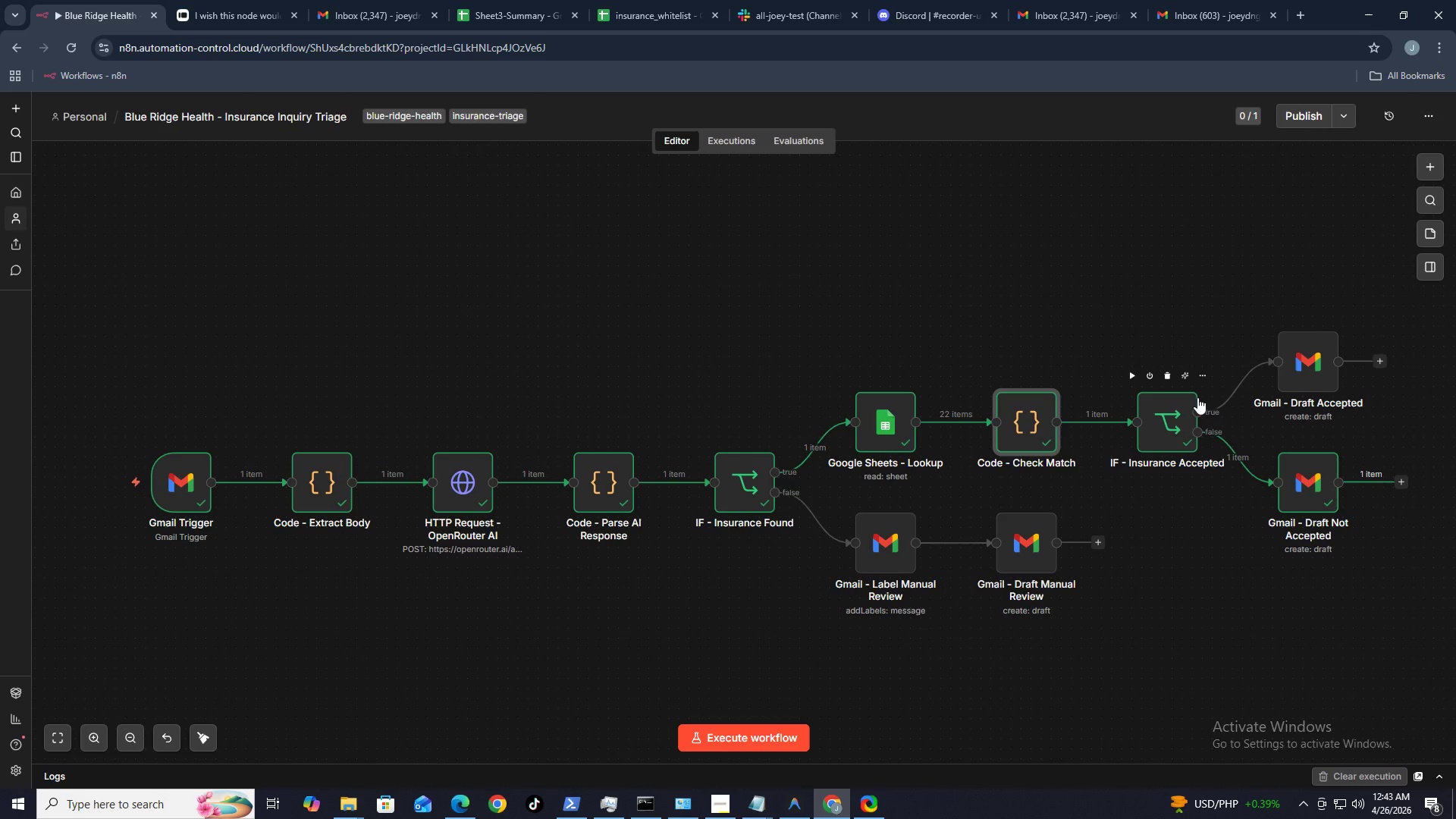 
mouse_move([1191, 417])
 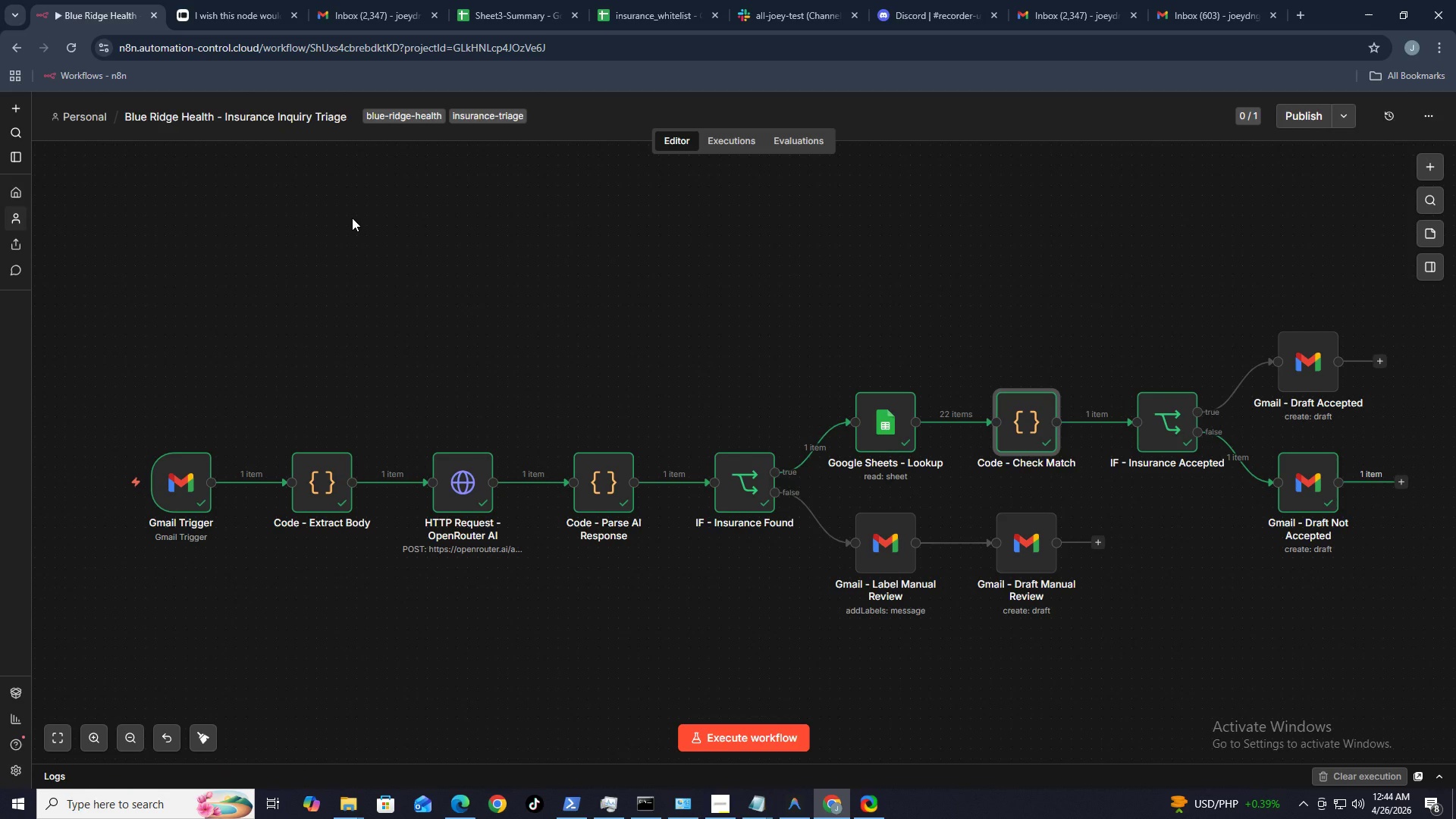 
wait(38.2)
 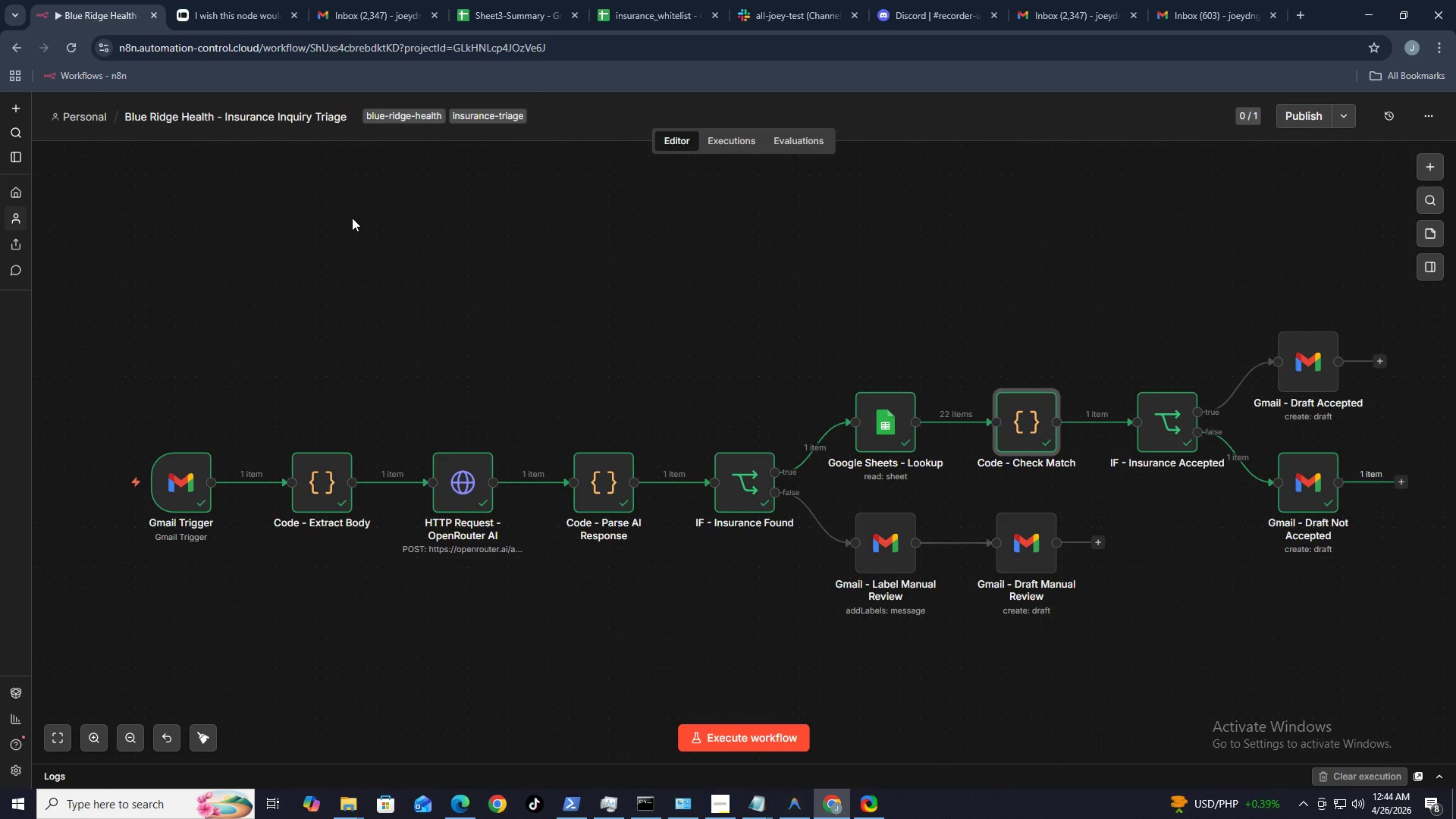 
mouse_move([1373, 107])
 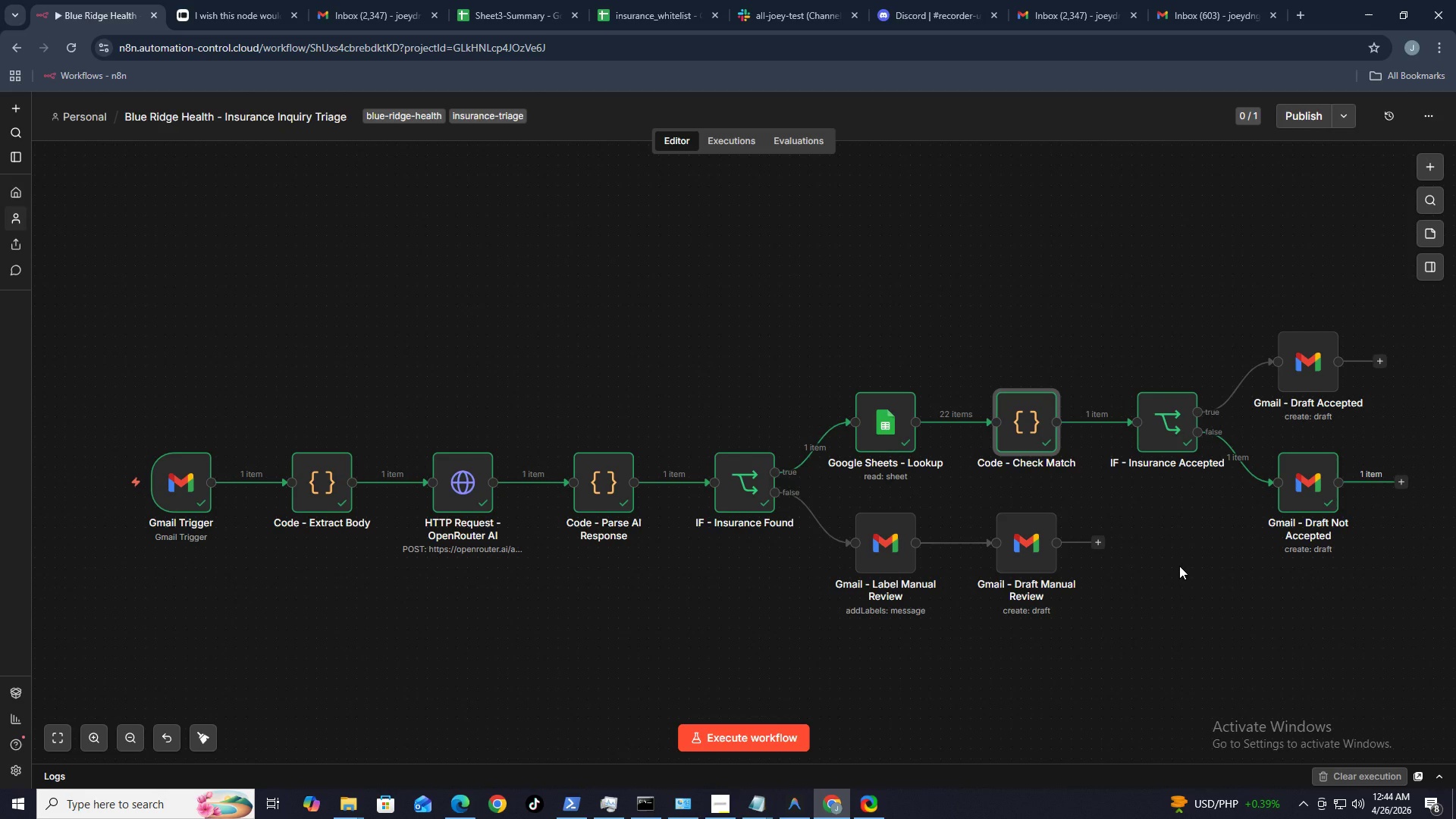 
wait(34.51)
 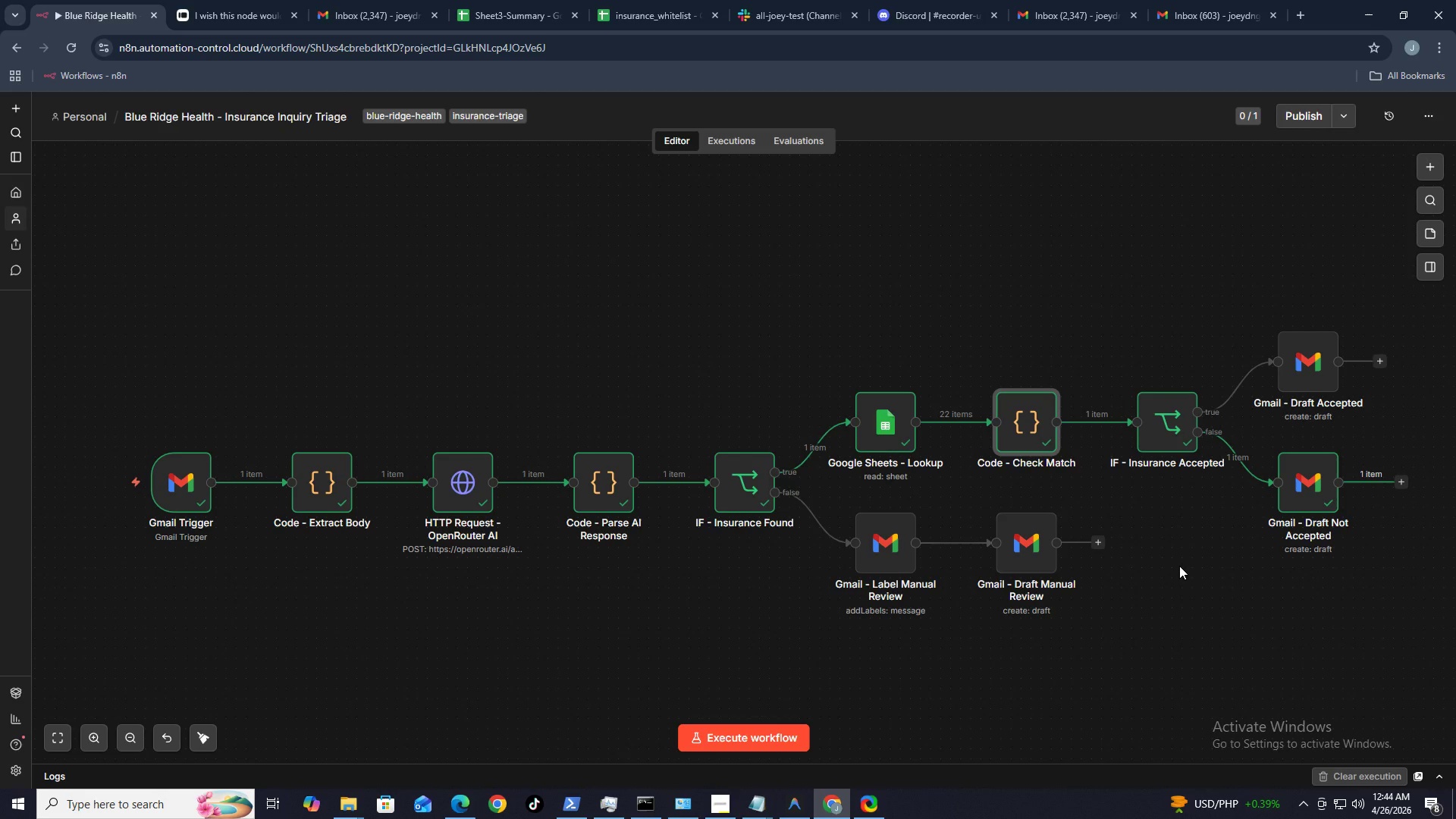 
key(Alt+S)
 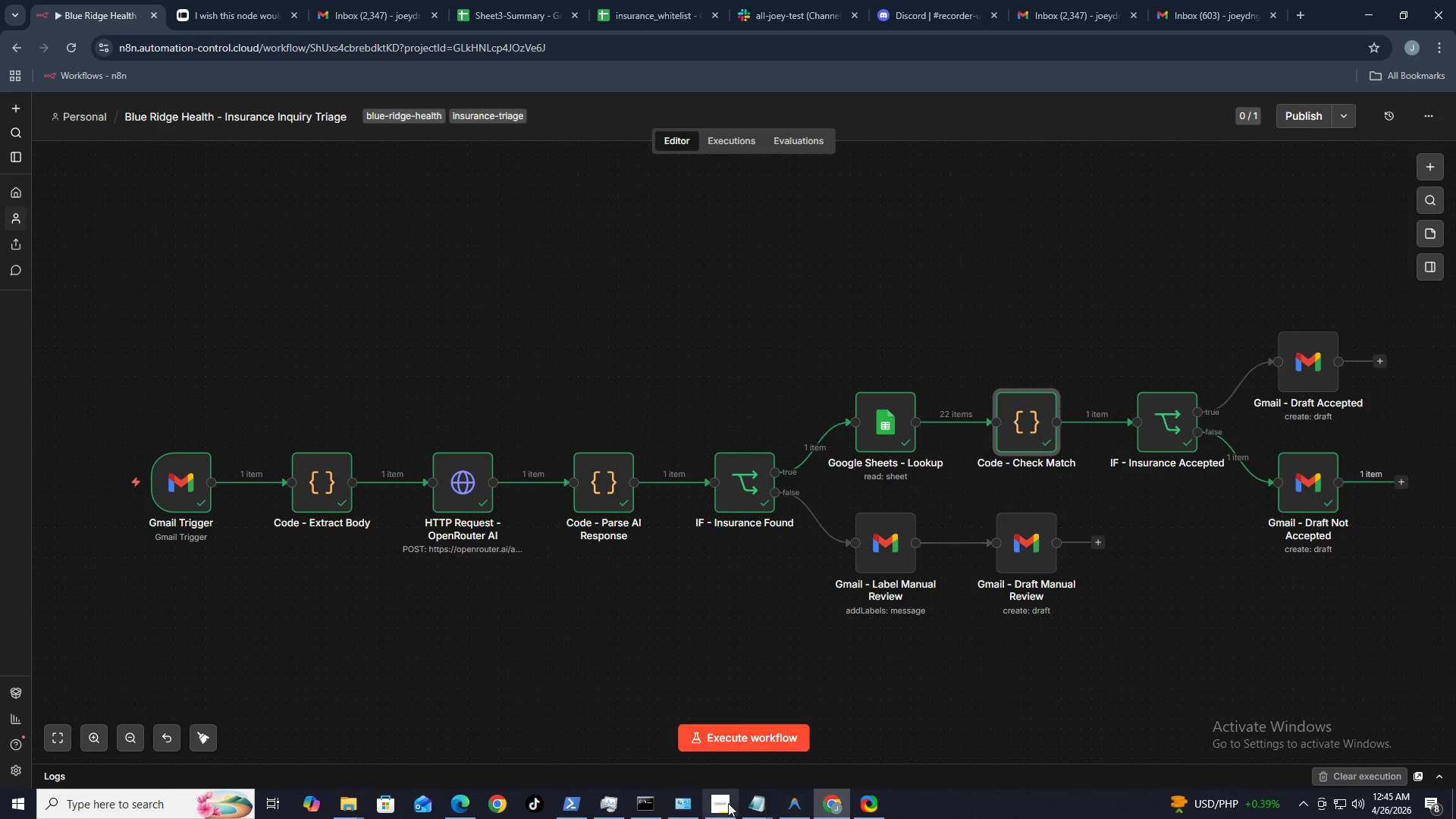 
left_click([765, 802])
 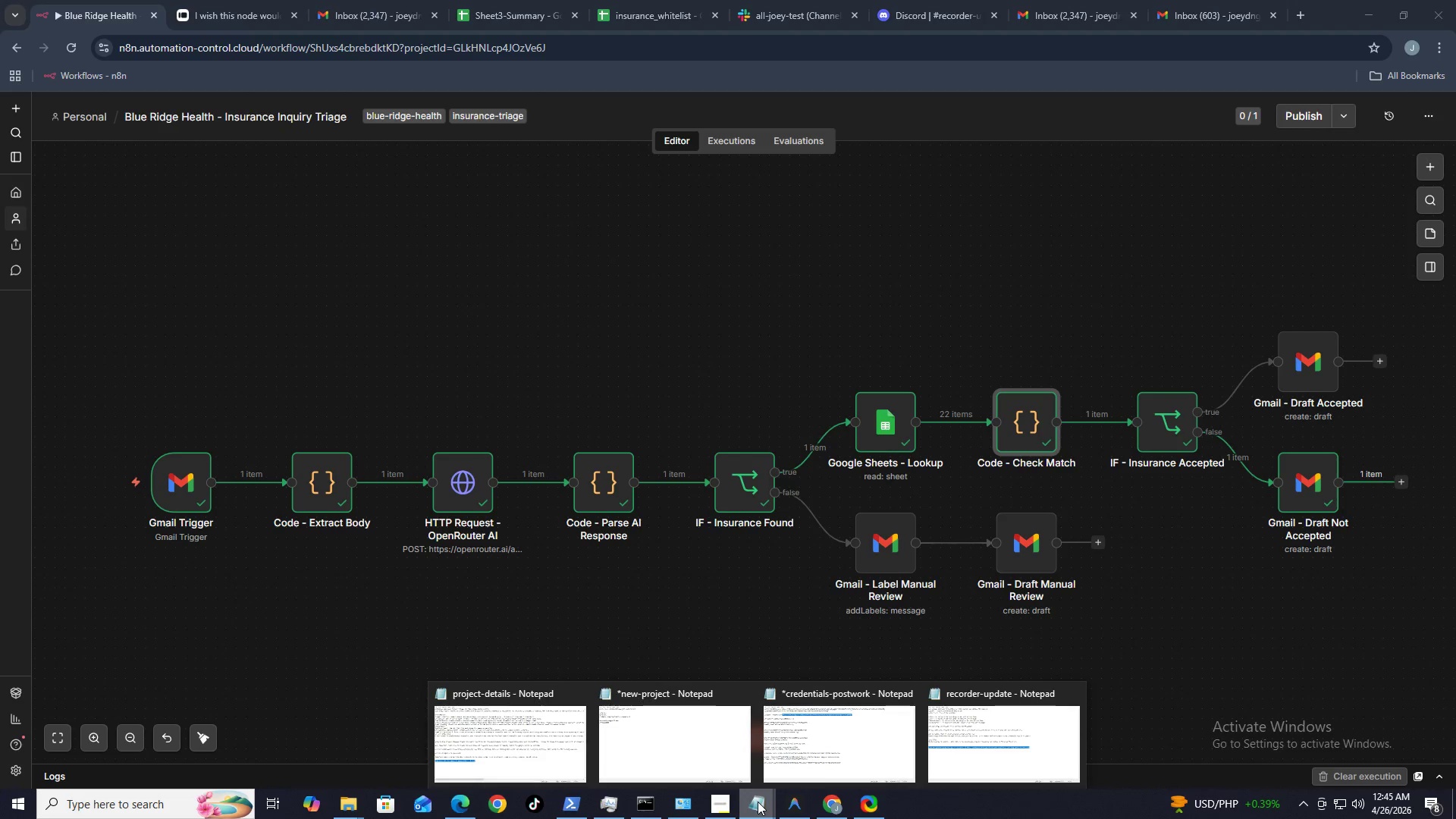 
left_click([722, 805])